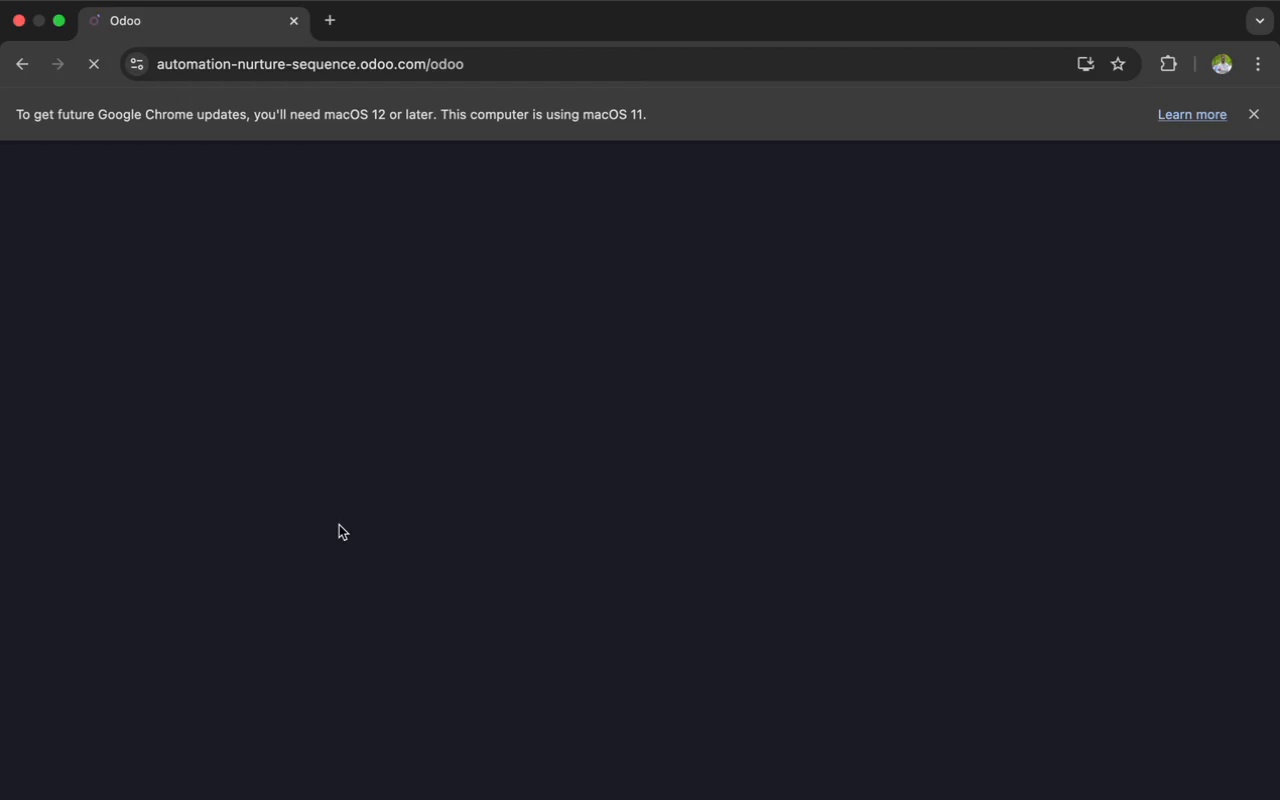 
wait(58.21)
 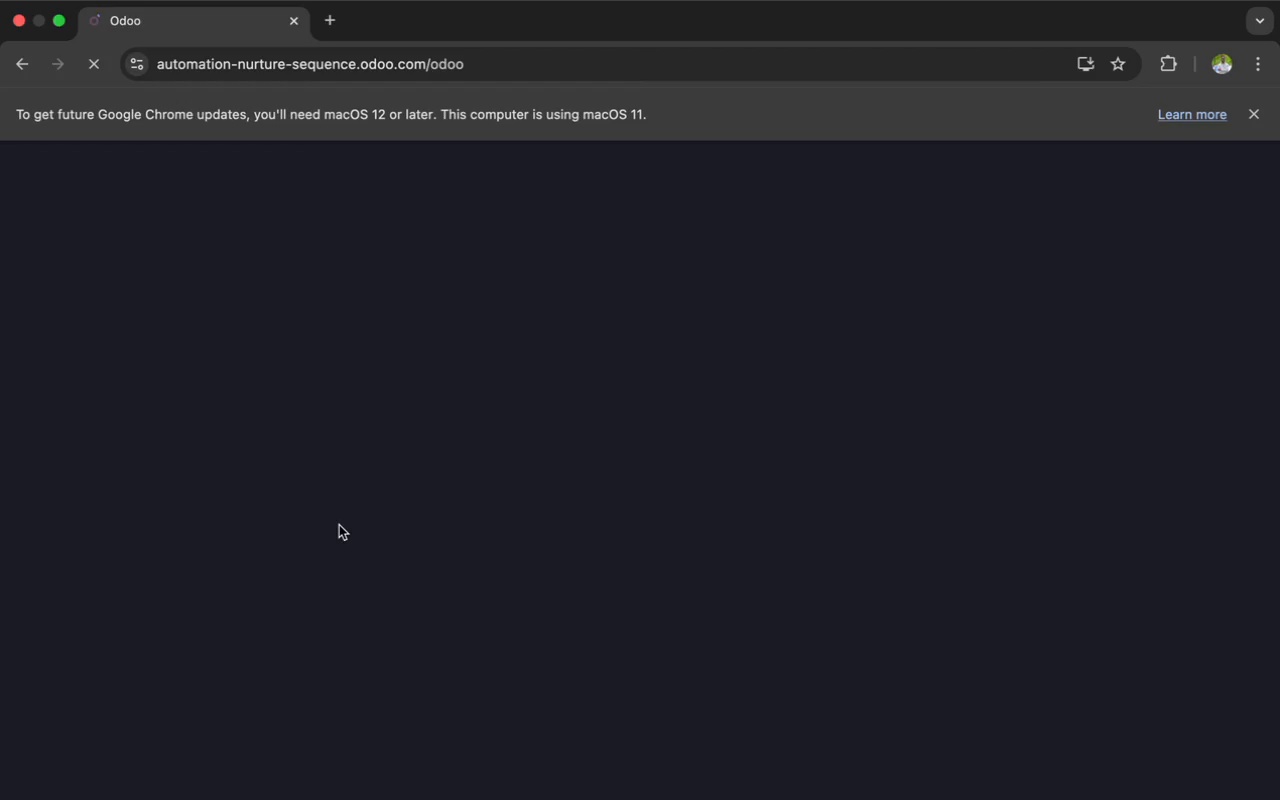 
left_click([1248, 122])
 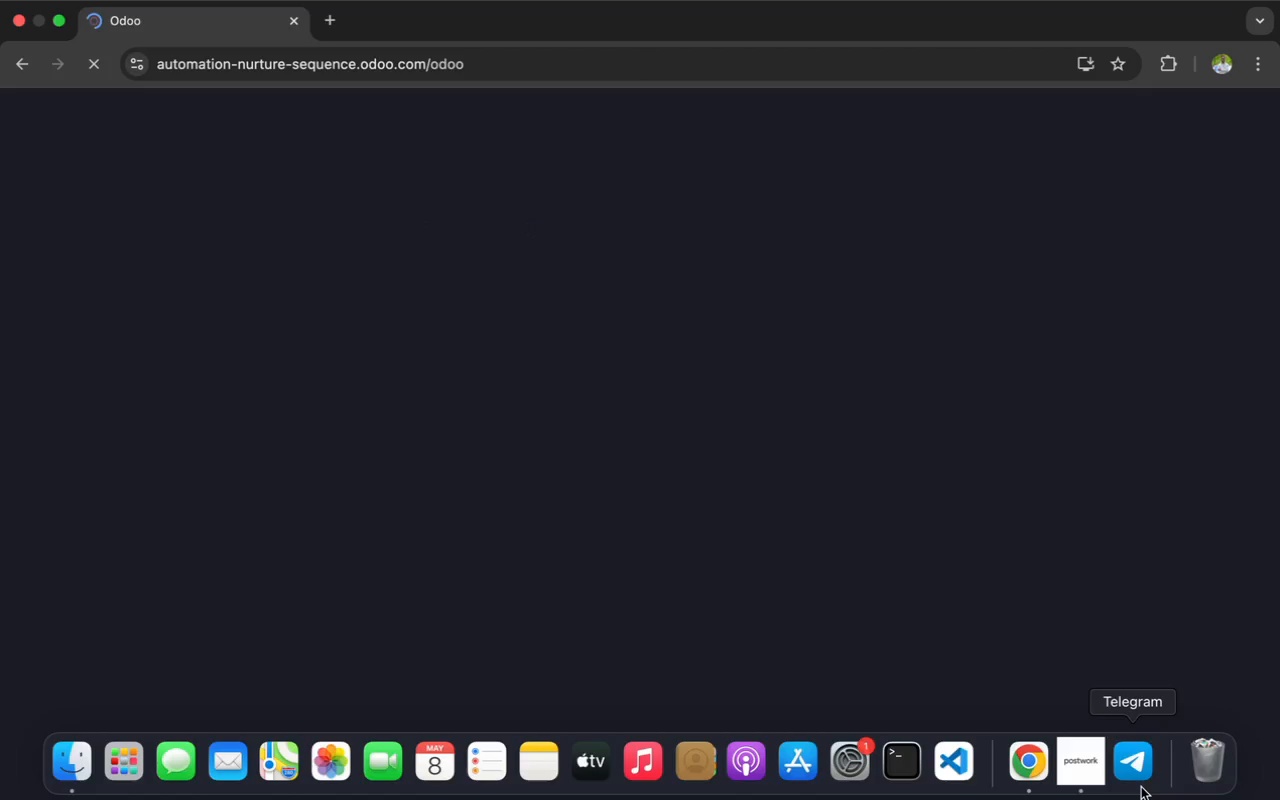 
left_click([1067, 781])